 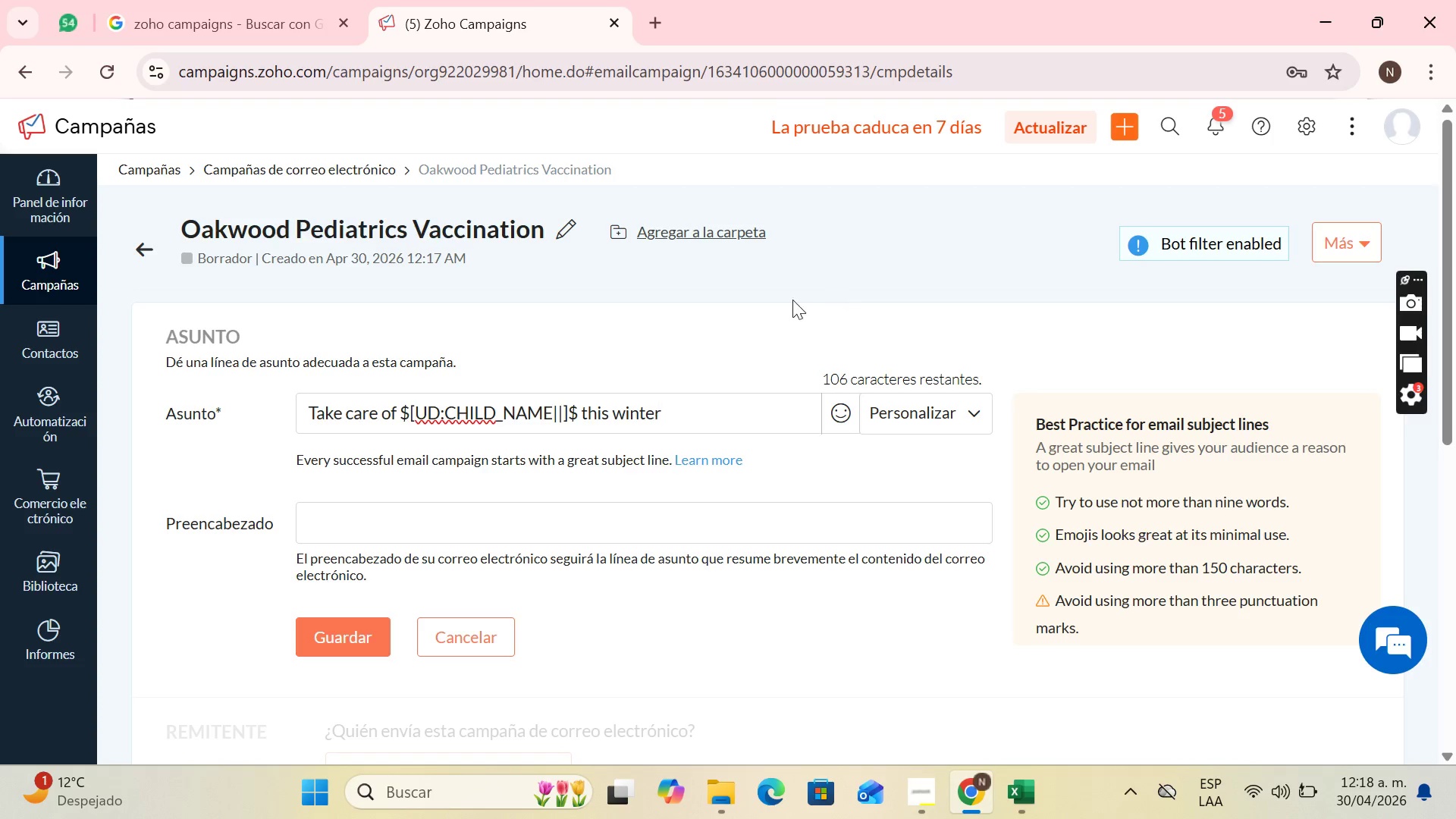 
left_click([849, 414])
 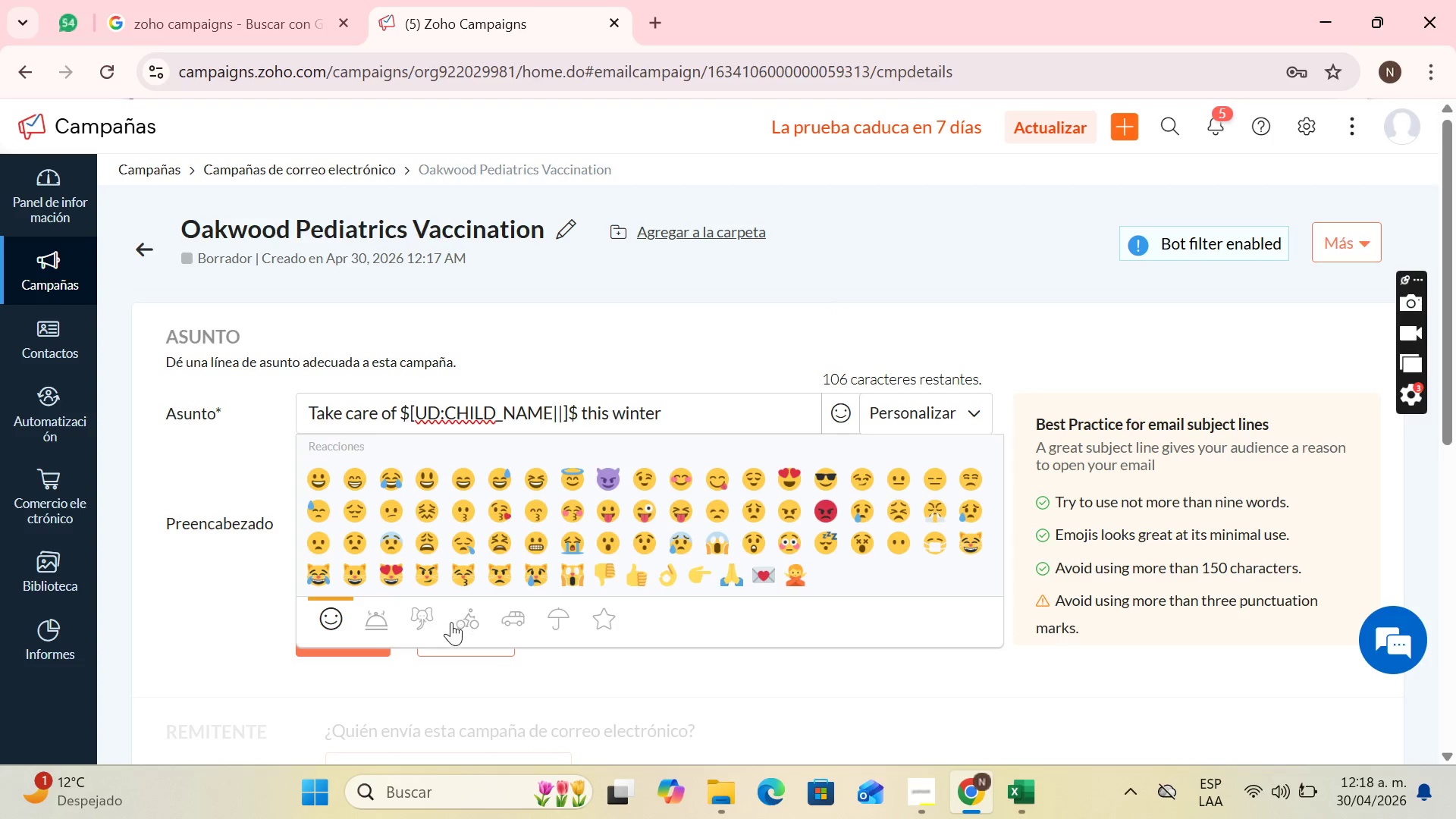 
left_click([372, 612])
 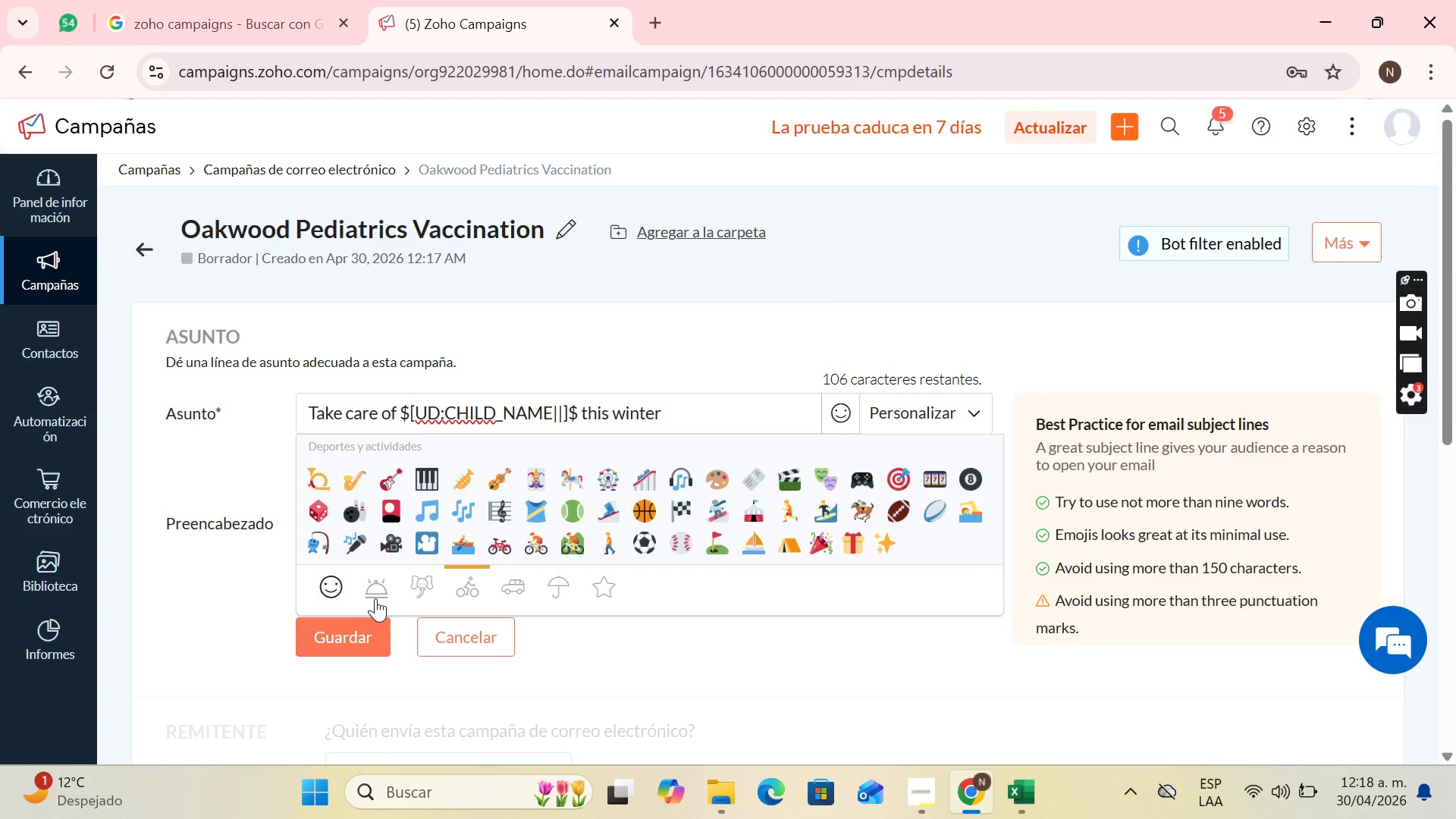 
left_click([377, 588])
 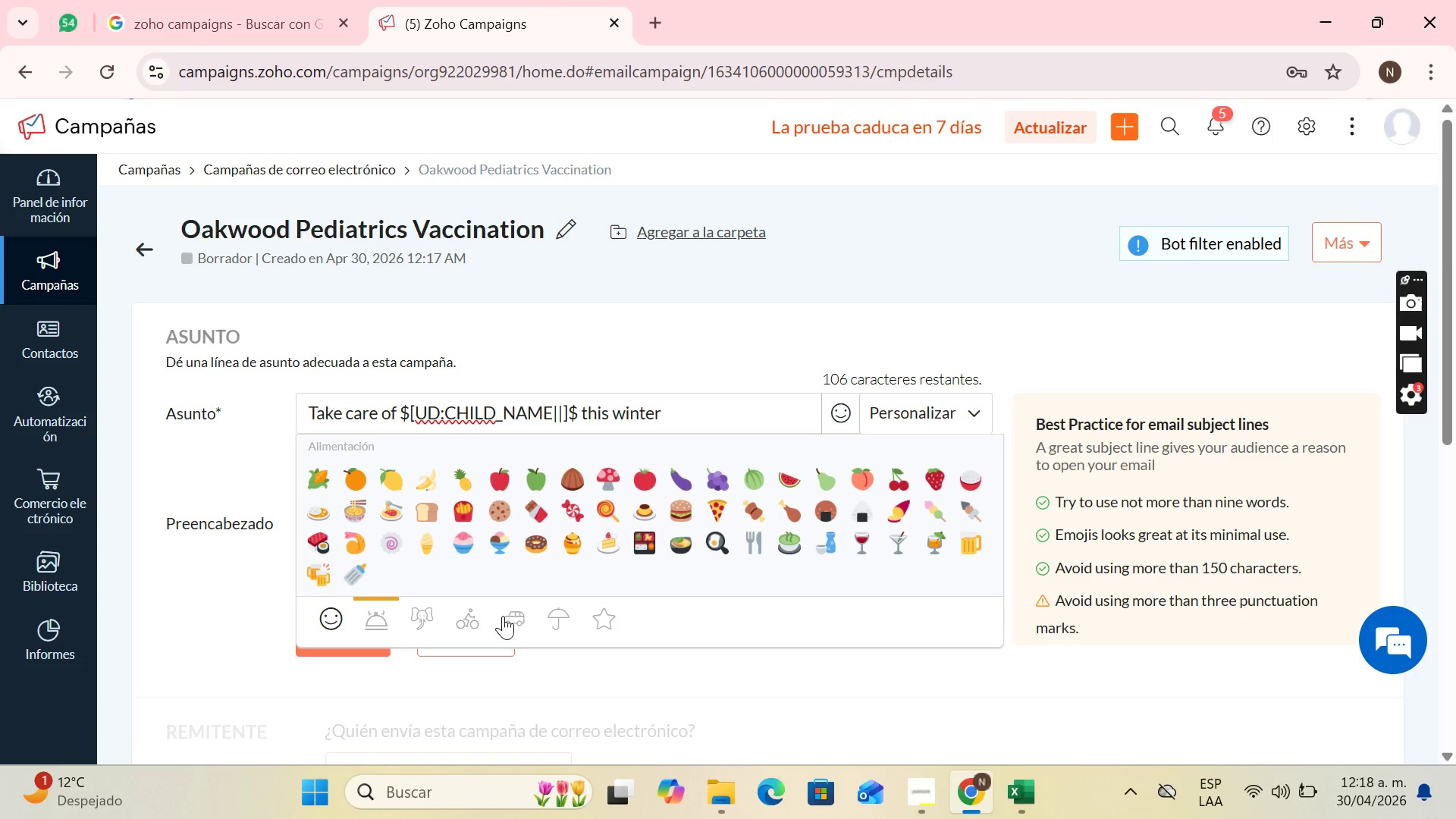 
left_click([412, 619])
 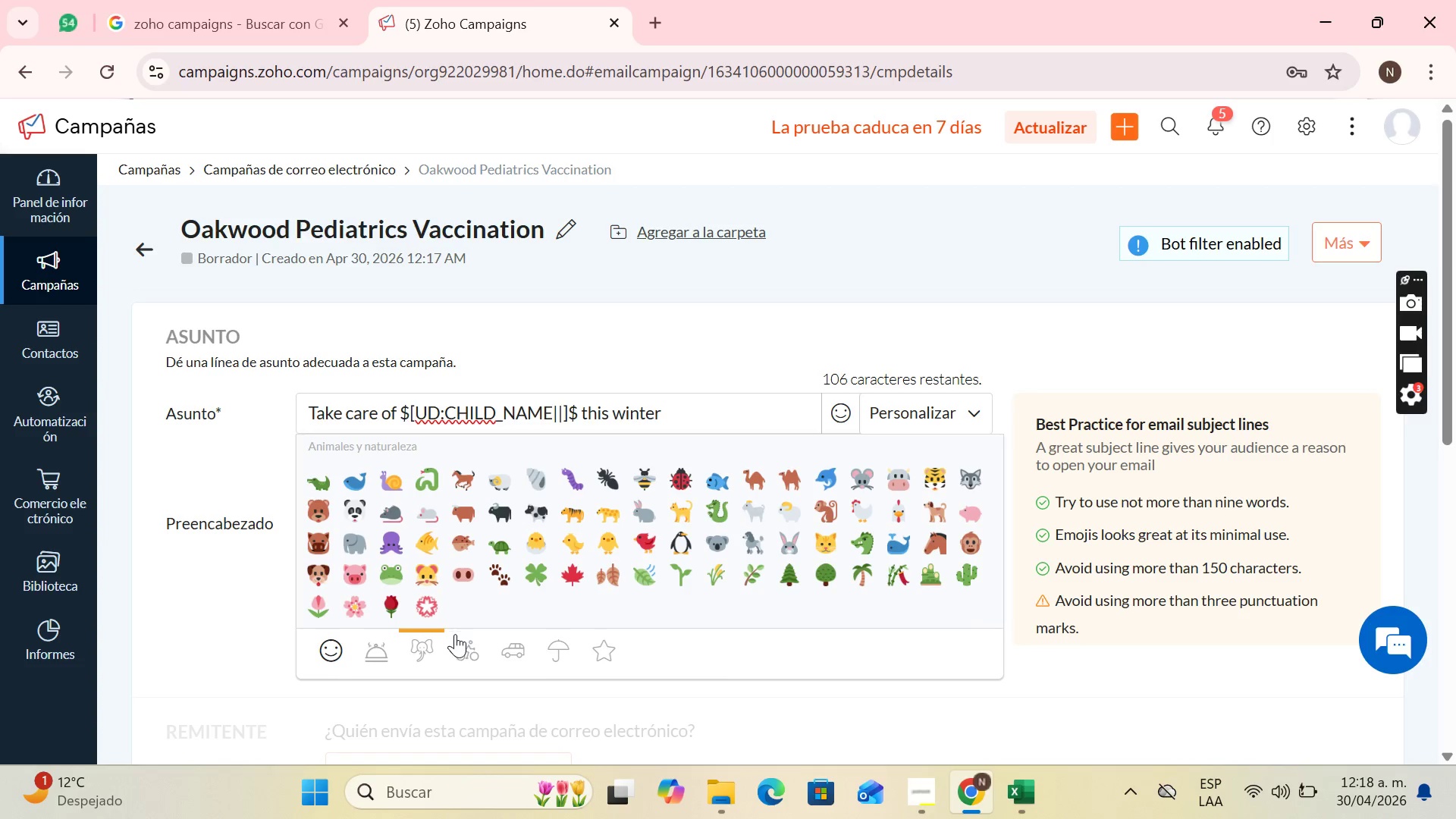 
left_click([463, 650])
 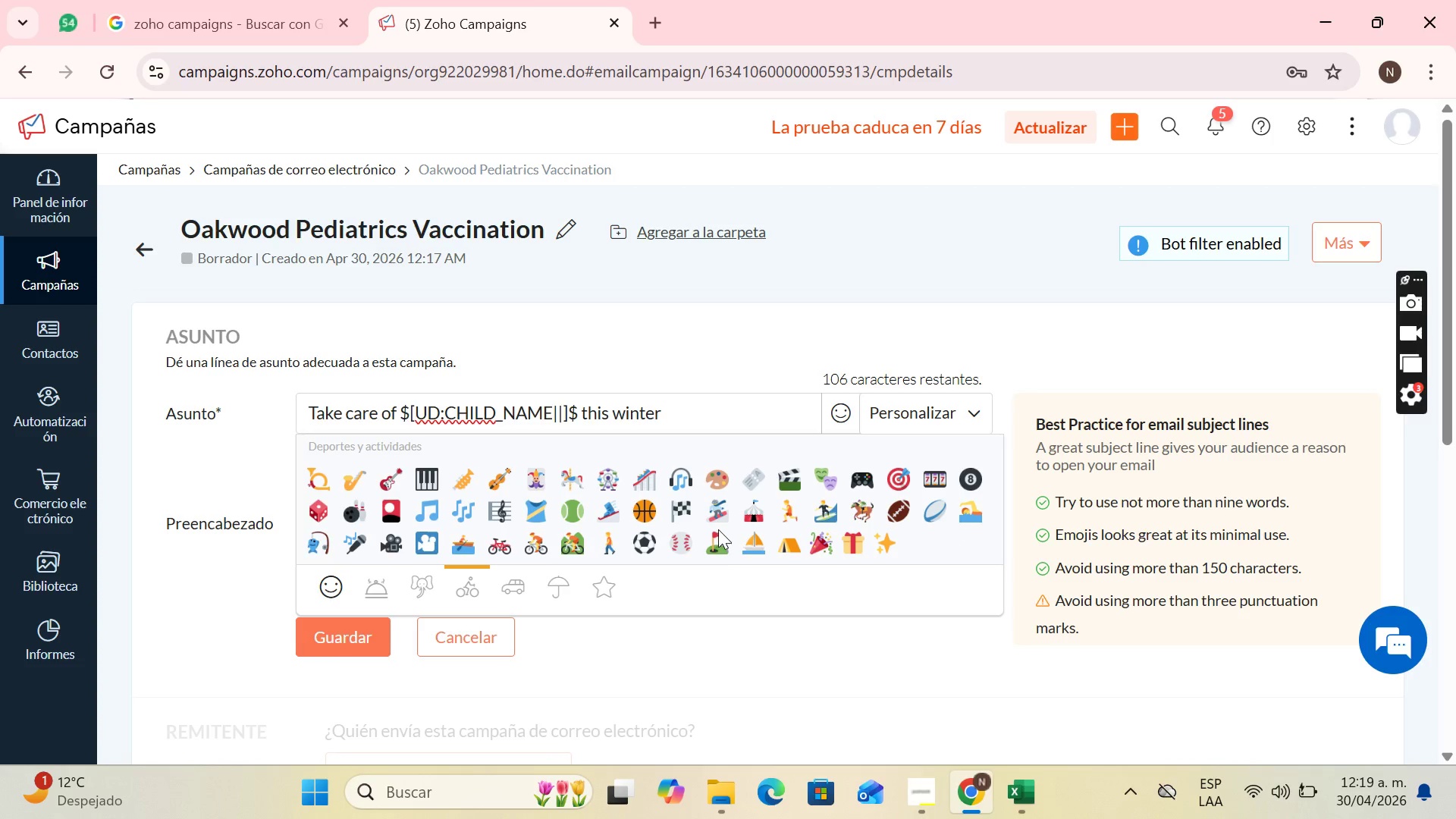 
left_click([792, 513])
 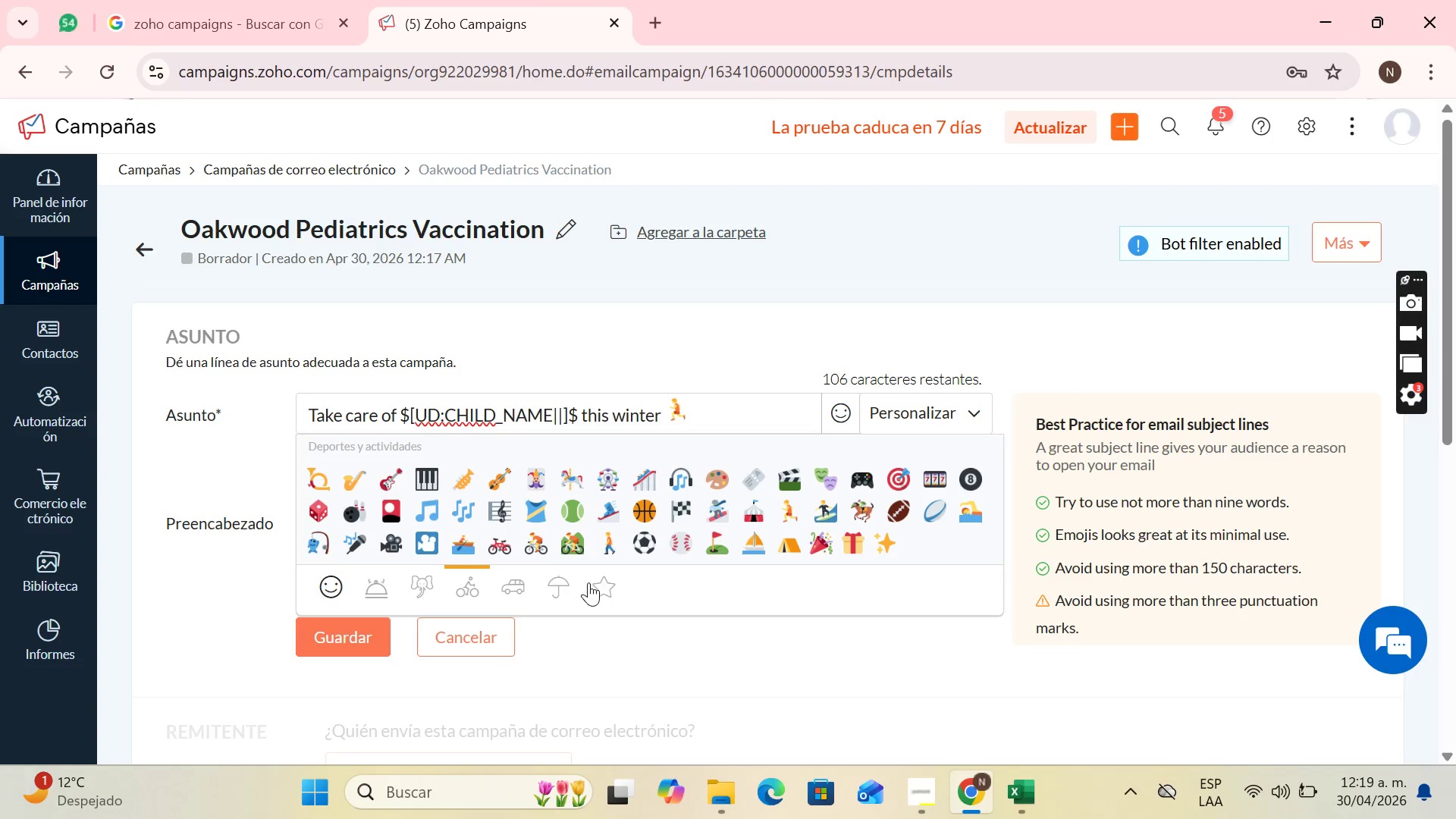 
left_click([559, 582])
 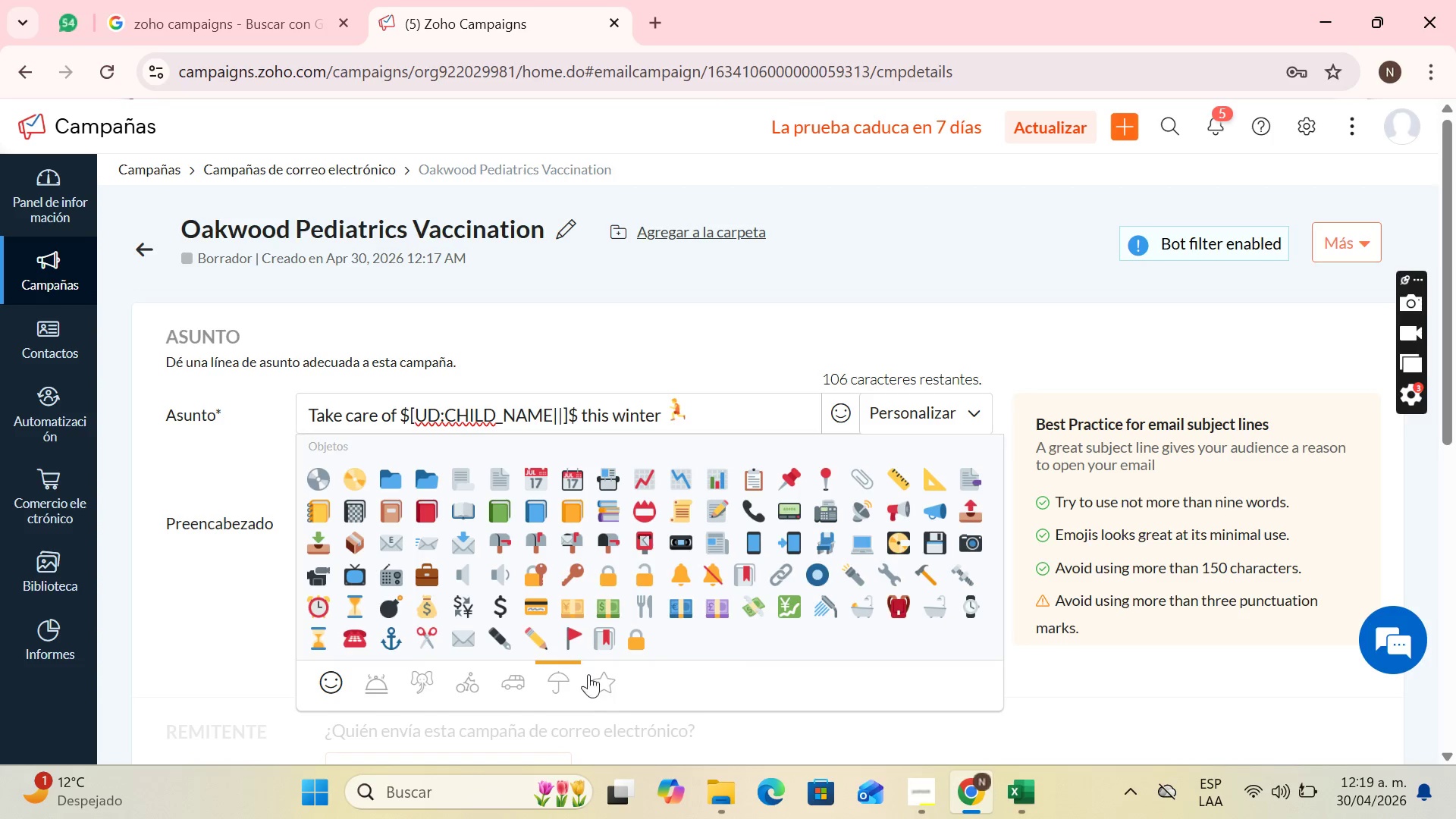 
left_click([598, 683])
 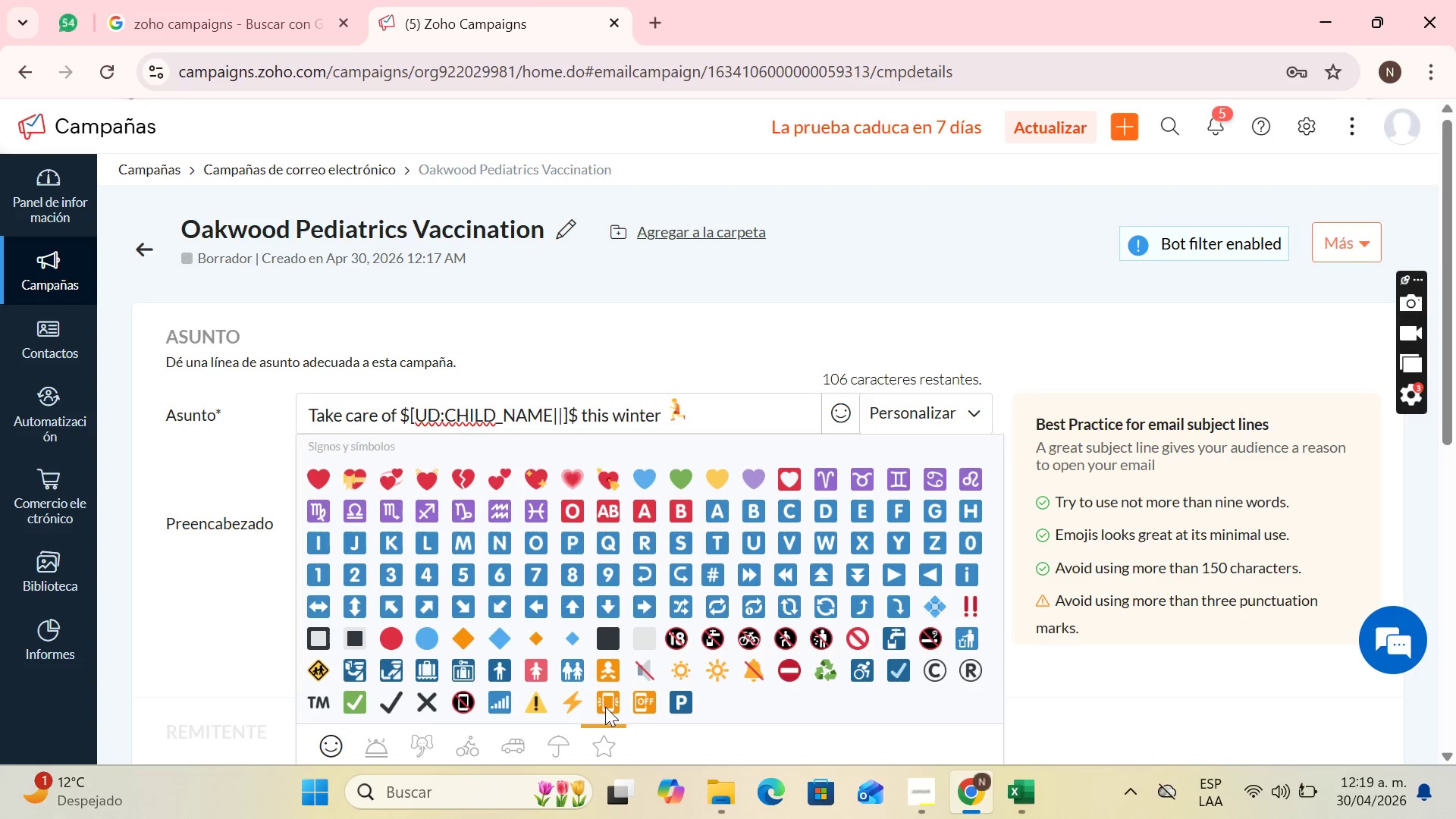 
scroll: coordinate [668, 650], scroll_direction: down, amount: 3.0
 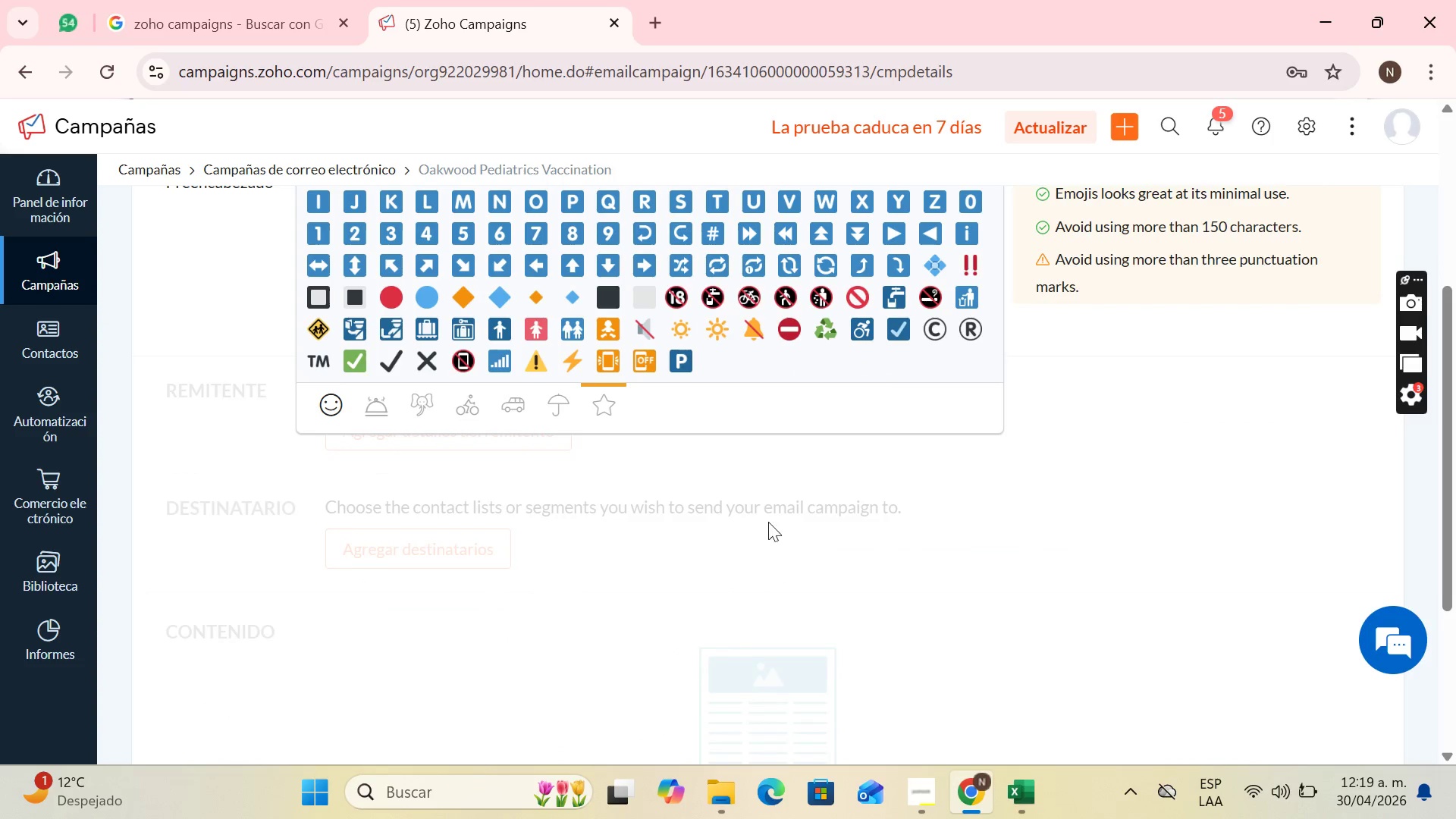 
scroll: coordinate [768, 522], scroll_direction: up, amount: 2.0
 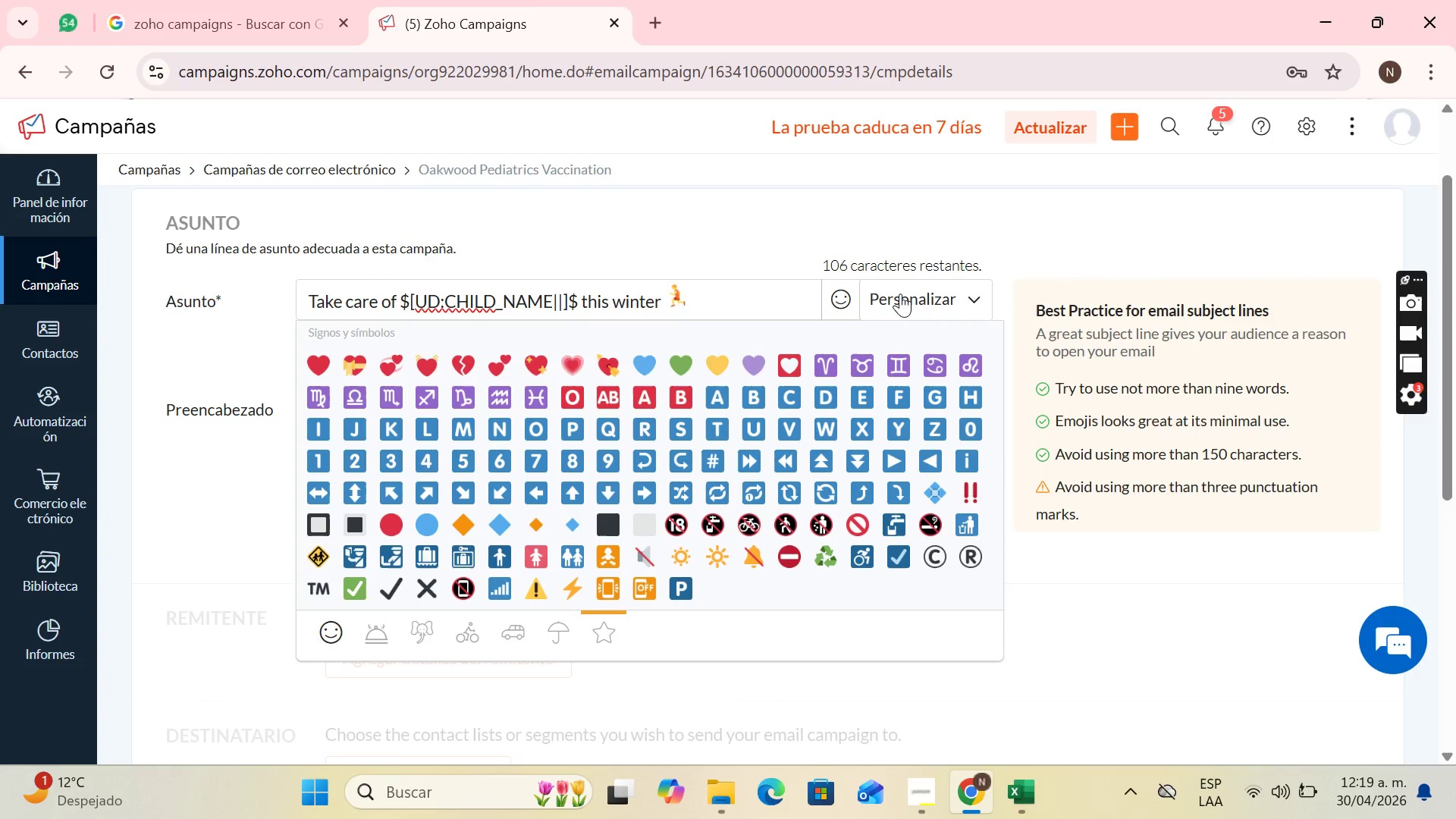 
left_click([900, 293])
 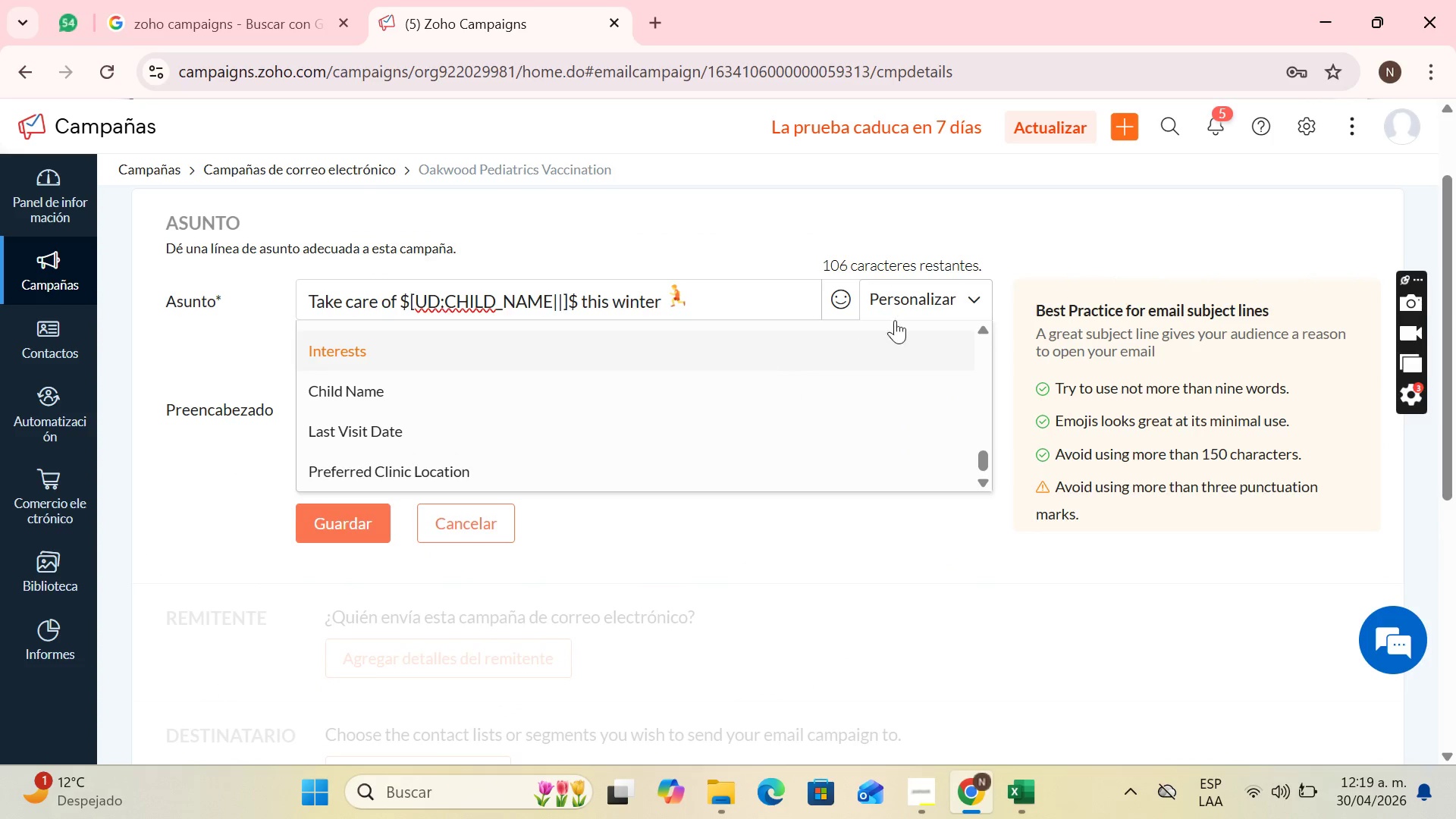 
left_click([900, 308])
 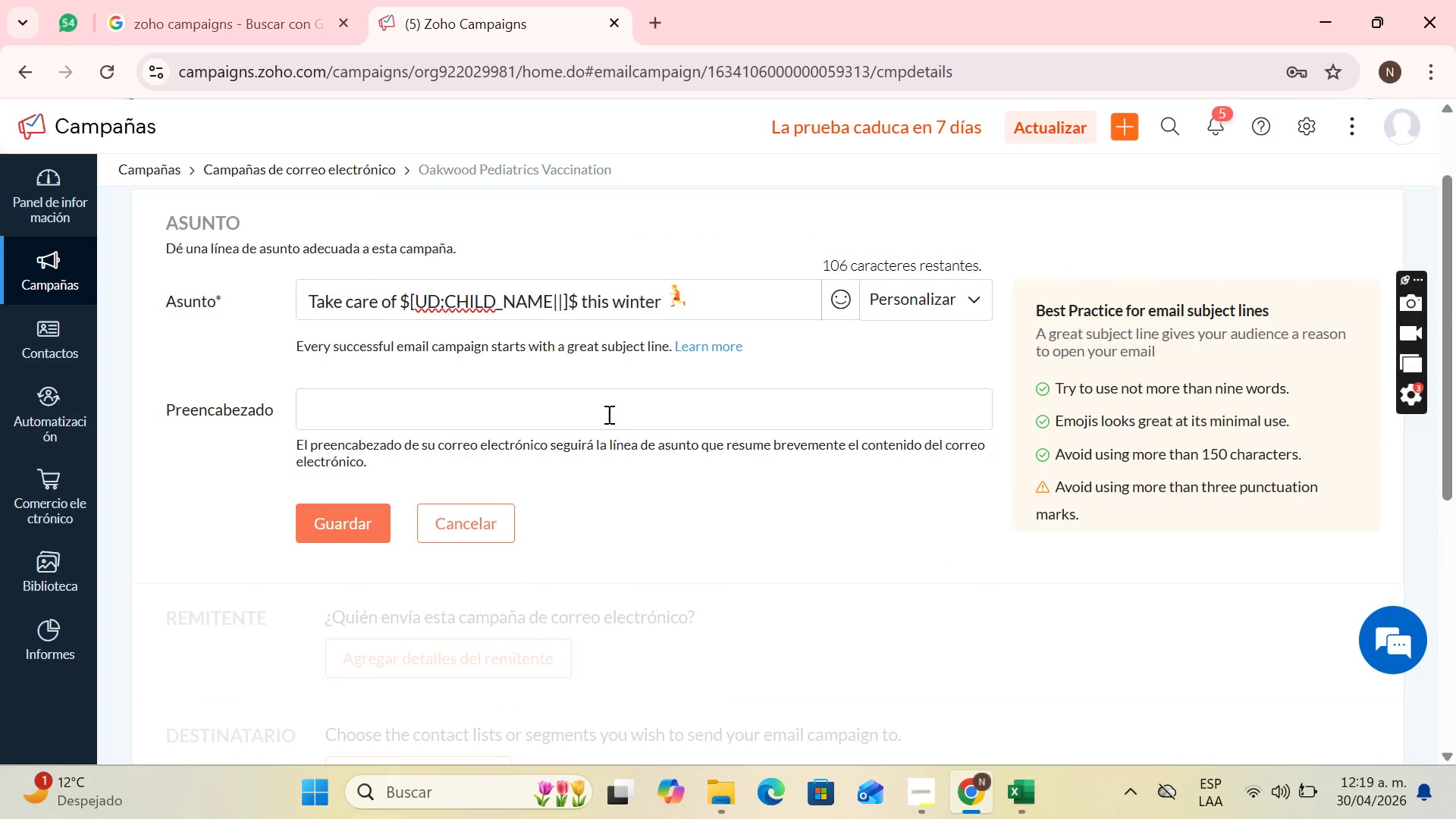 
left_click([604, 410])
 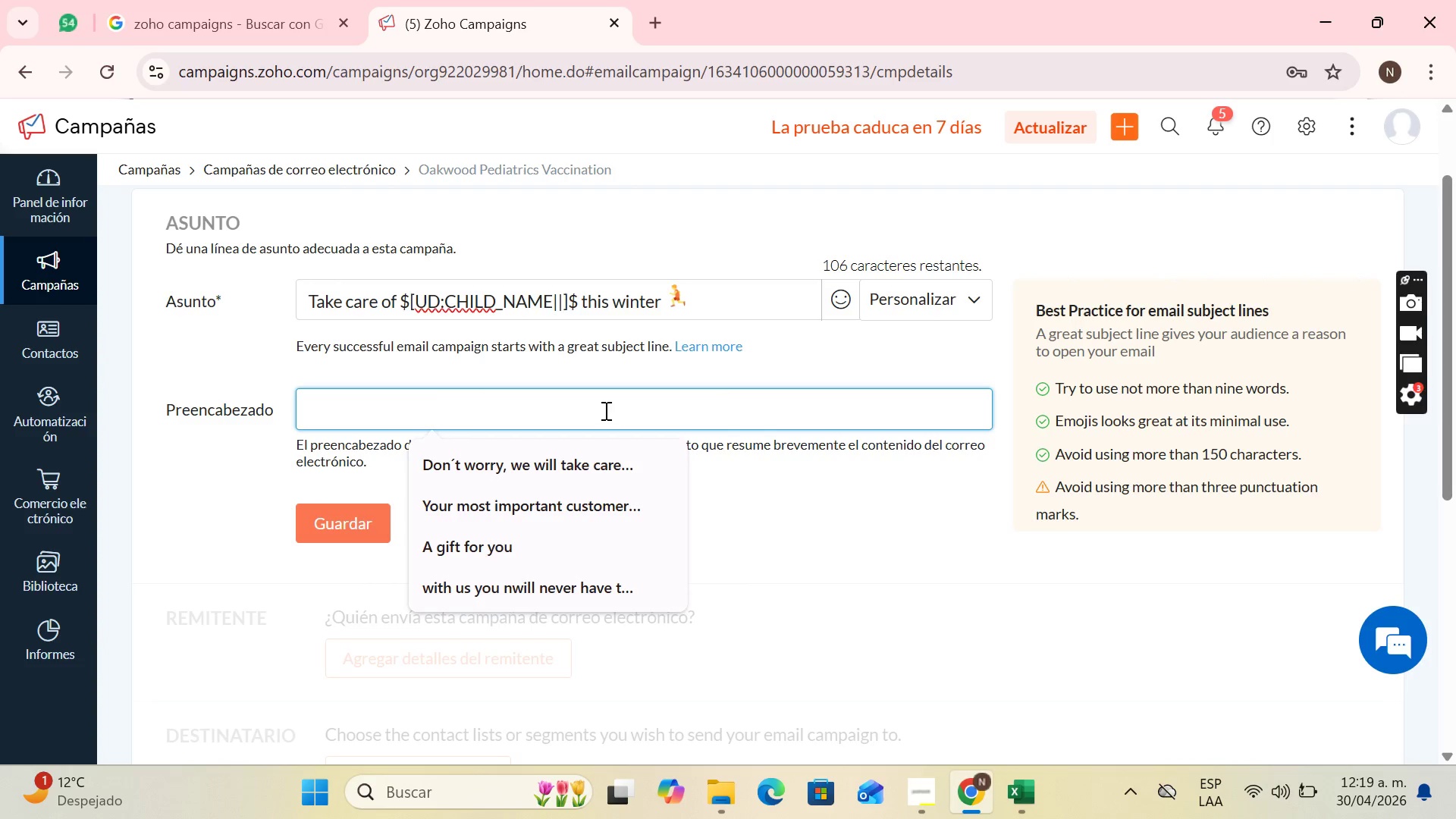 
wait(29.19)
 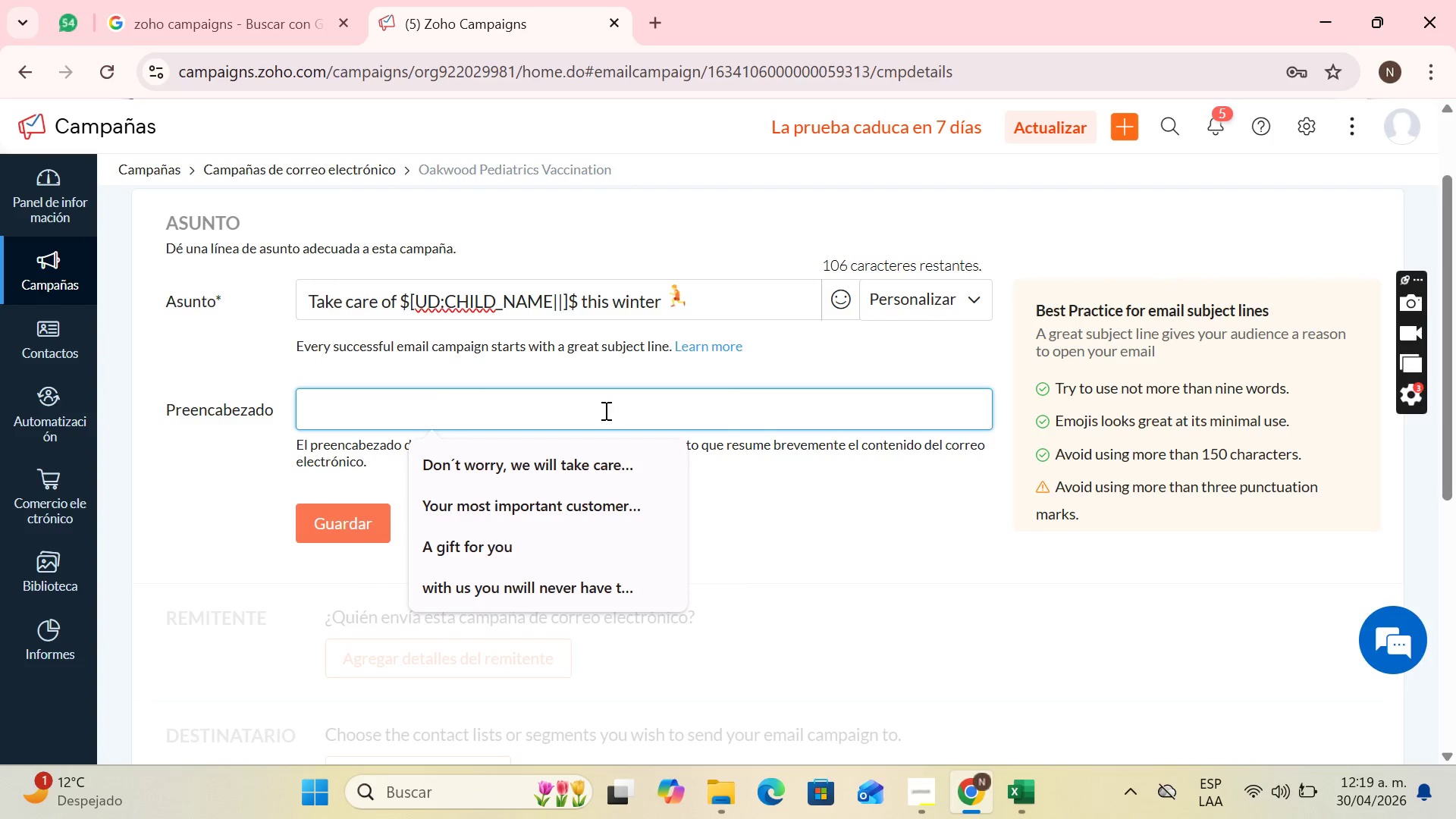 
type(Flu vaccination DA)
key(Backspace)
key(Backspace)
type(day, this saturday)
 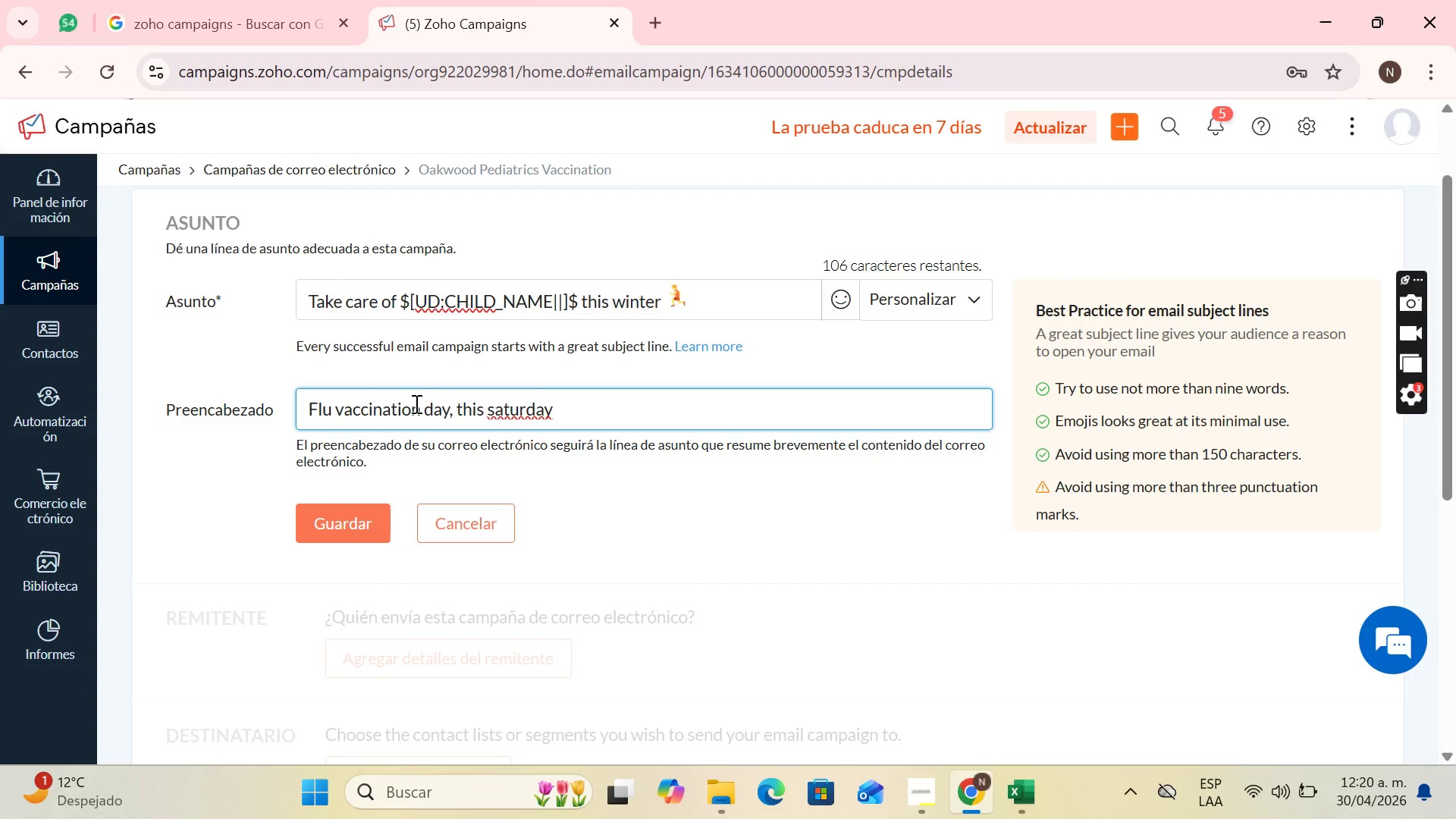 
right_click([523, 388])
 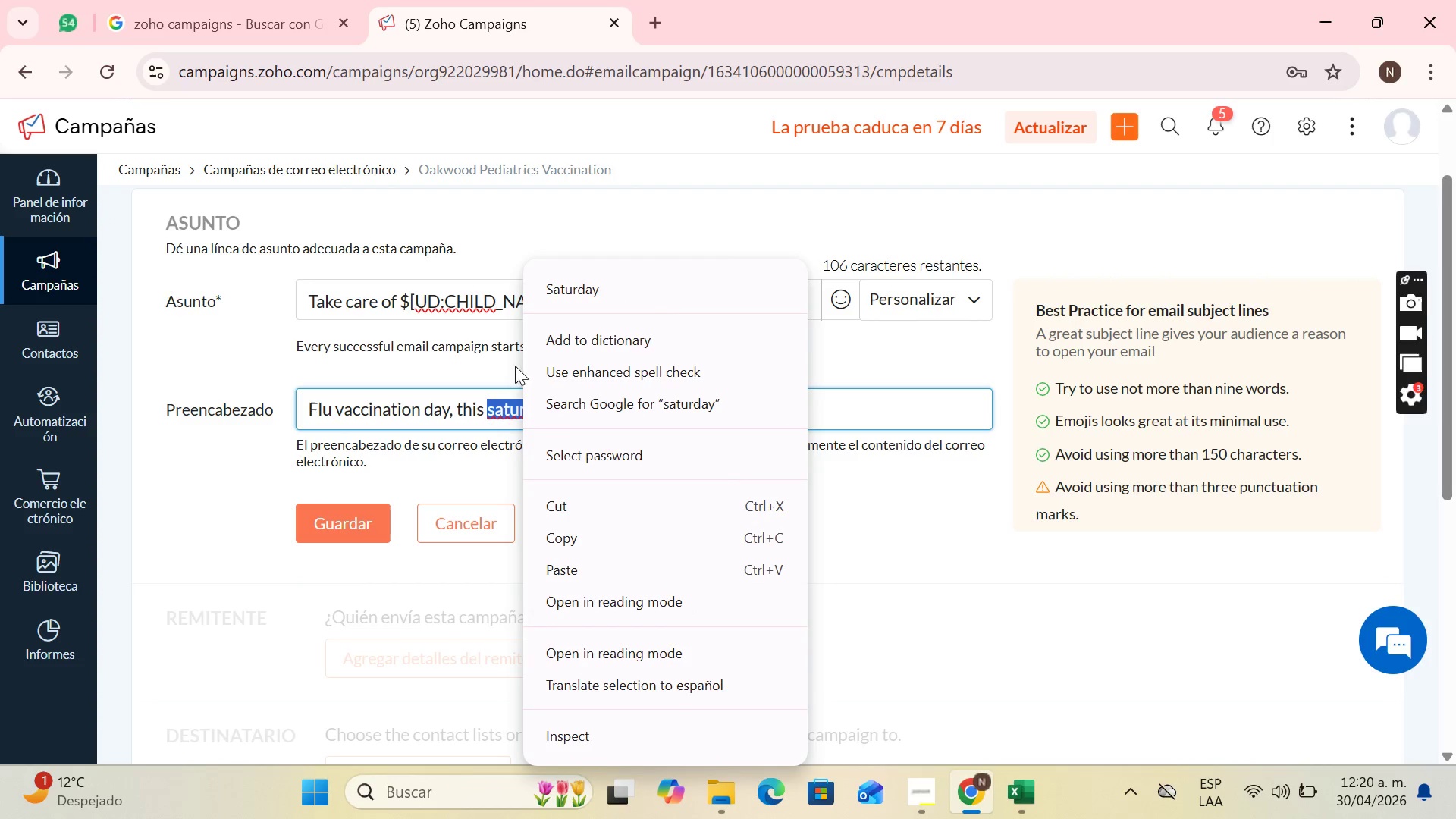 
left_click([561, 288])
 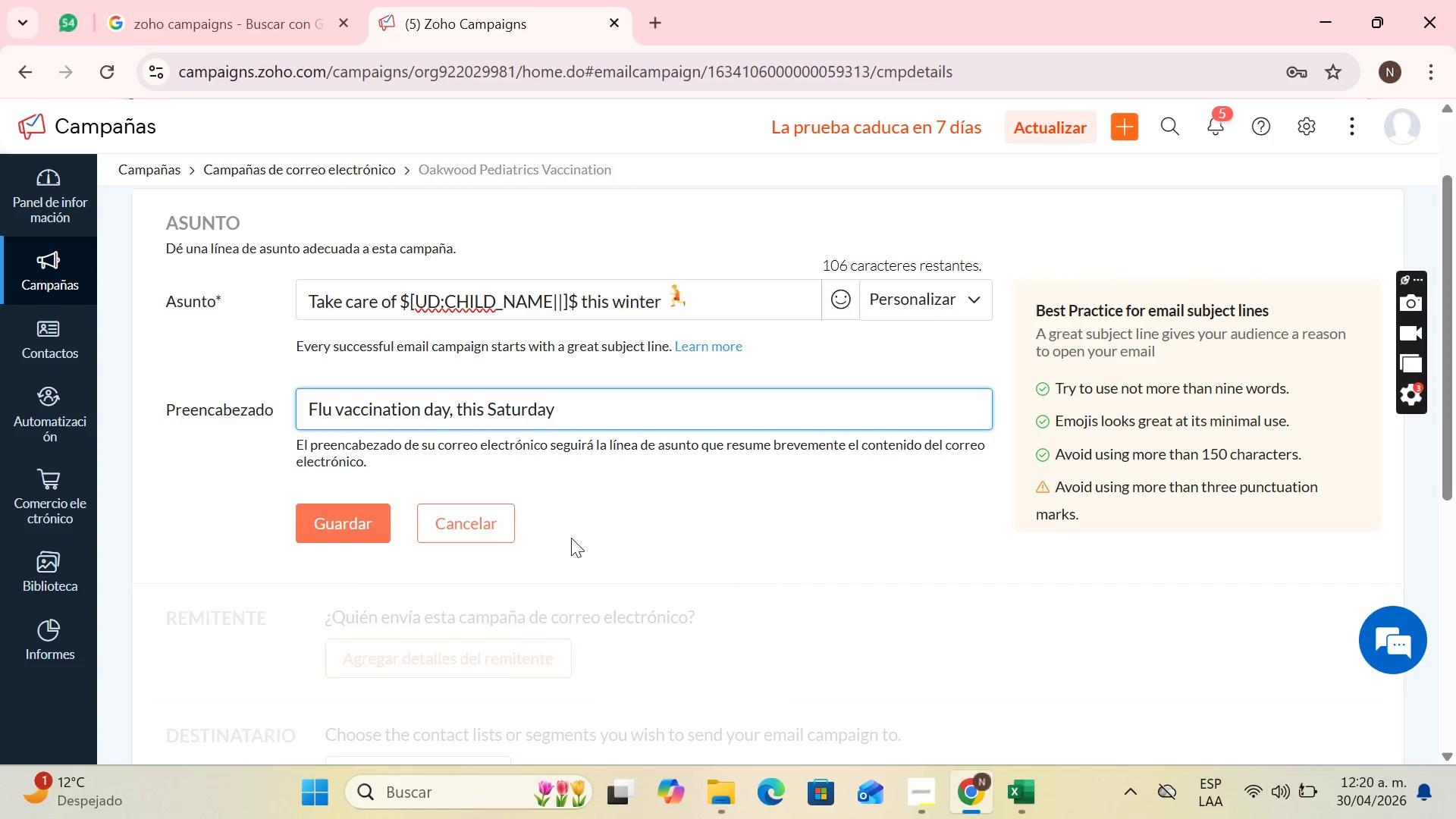 
left_click([930, 793])